 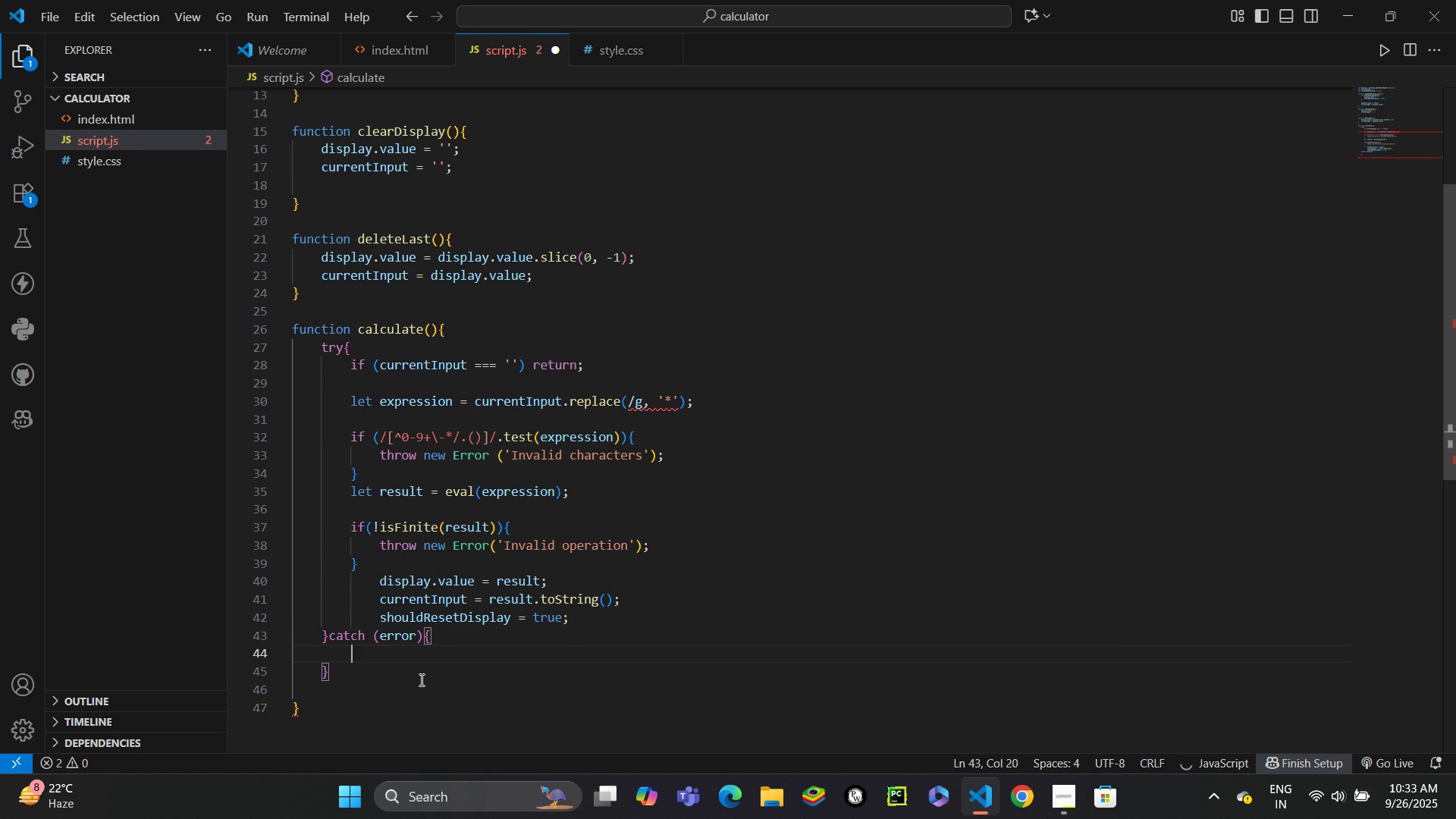 
key(Enter)
 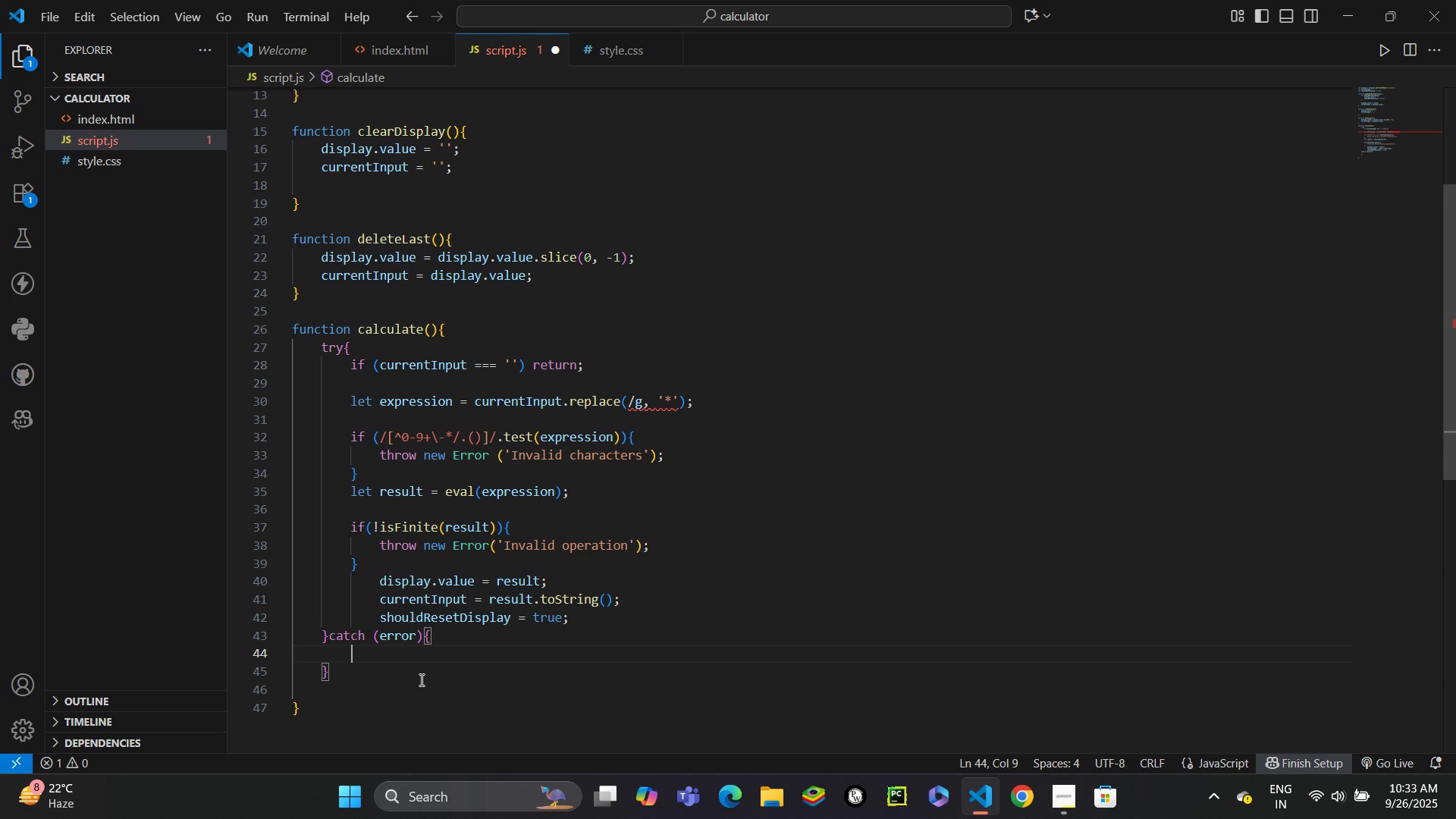 
type(dis)
 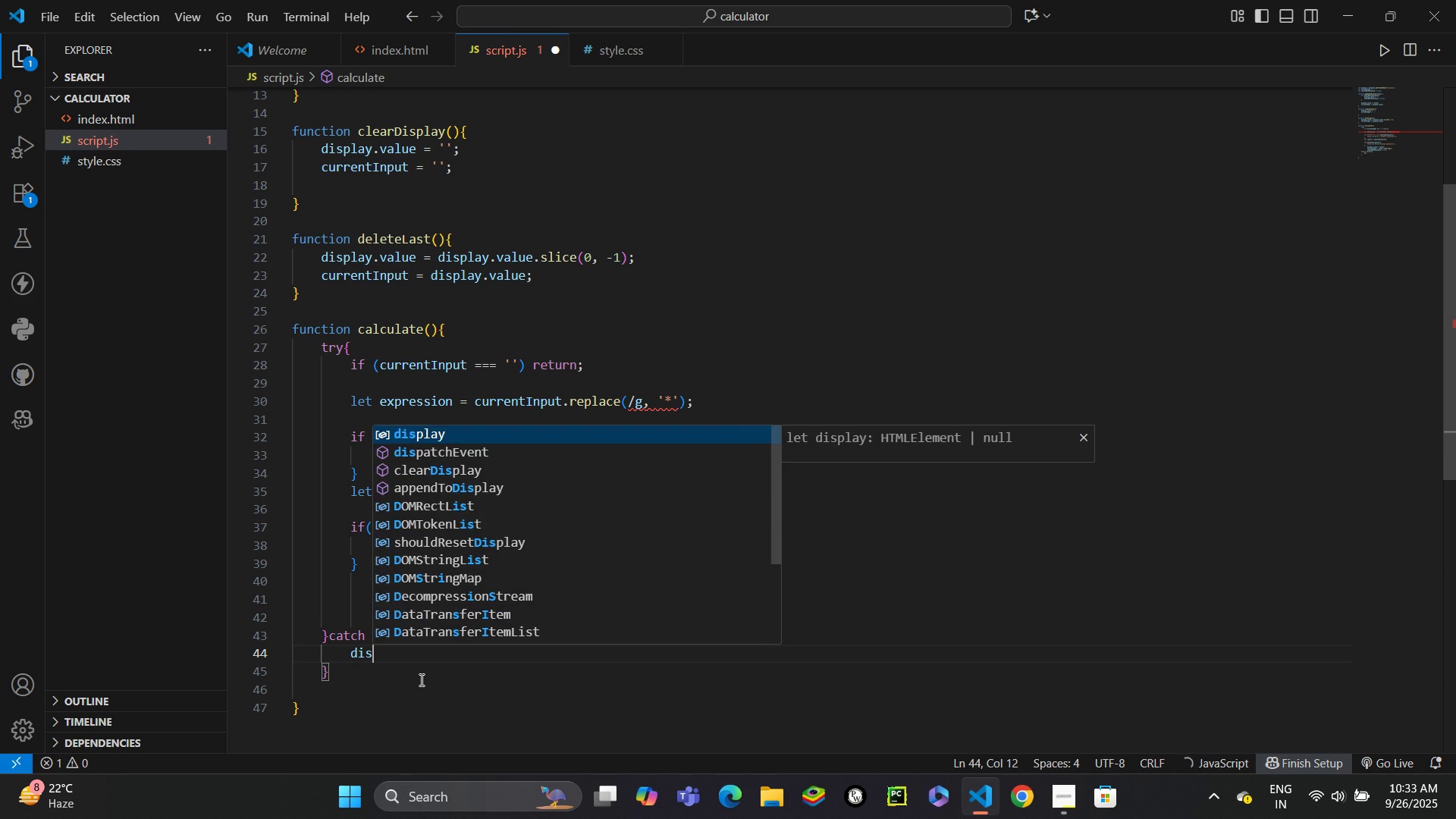 
key(Enter)
 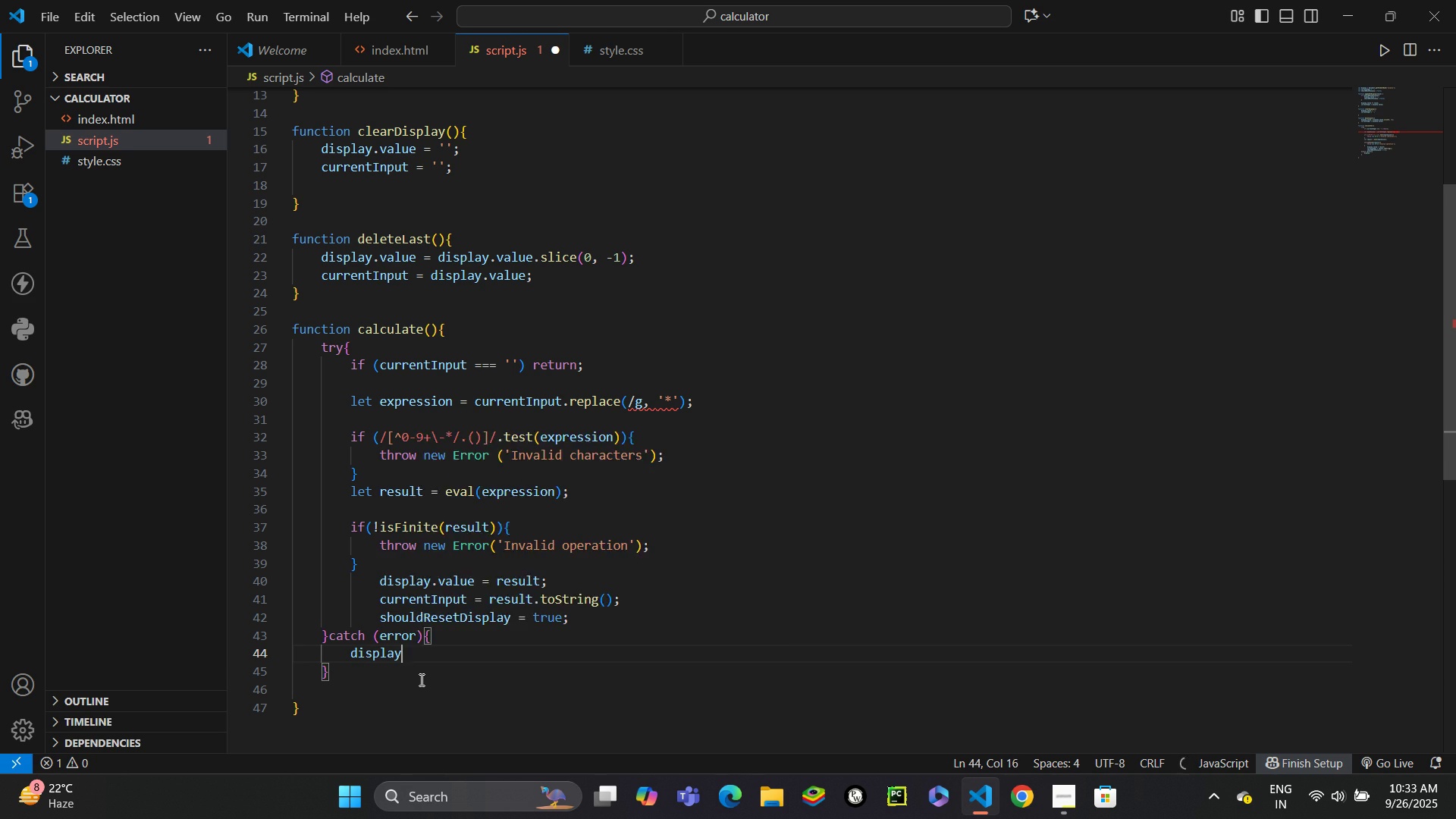 
key(Period)
 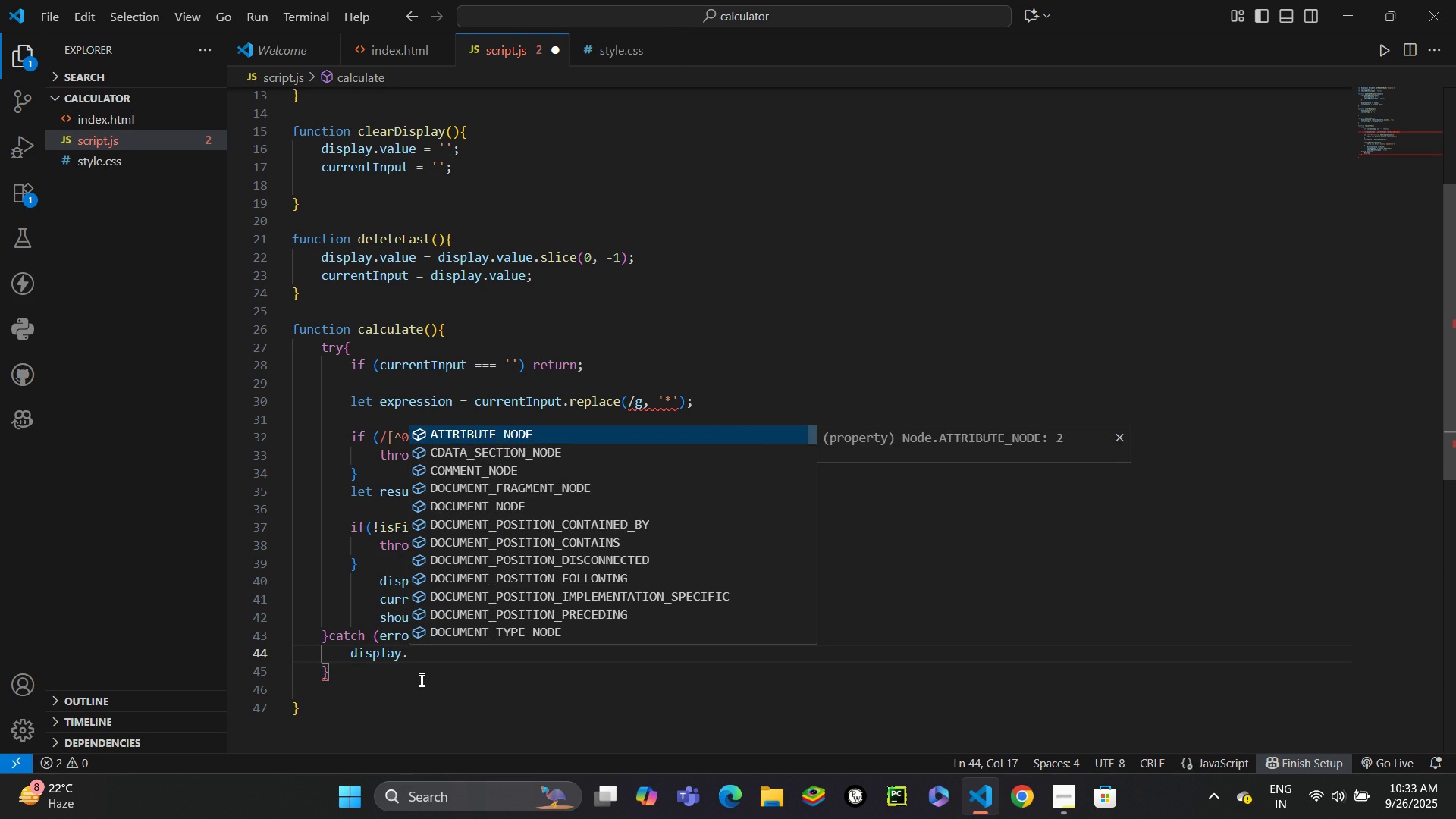 
key(V)
 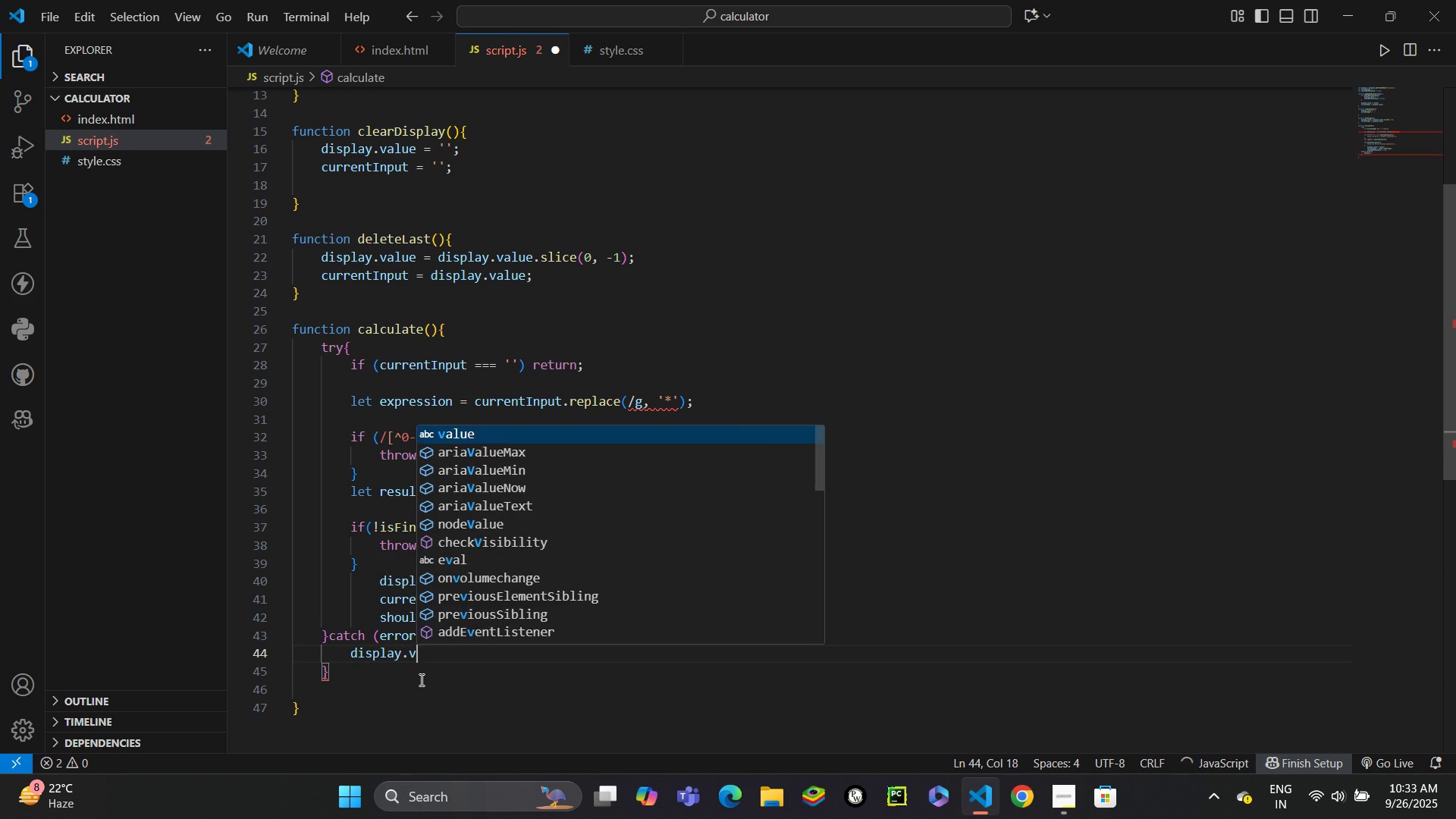 
key(Enter)
 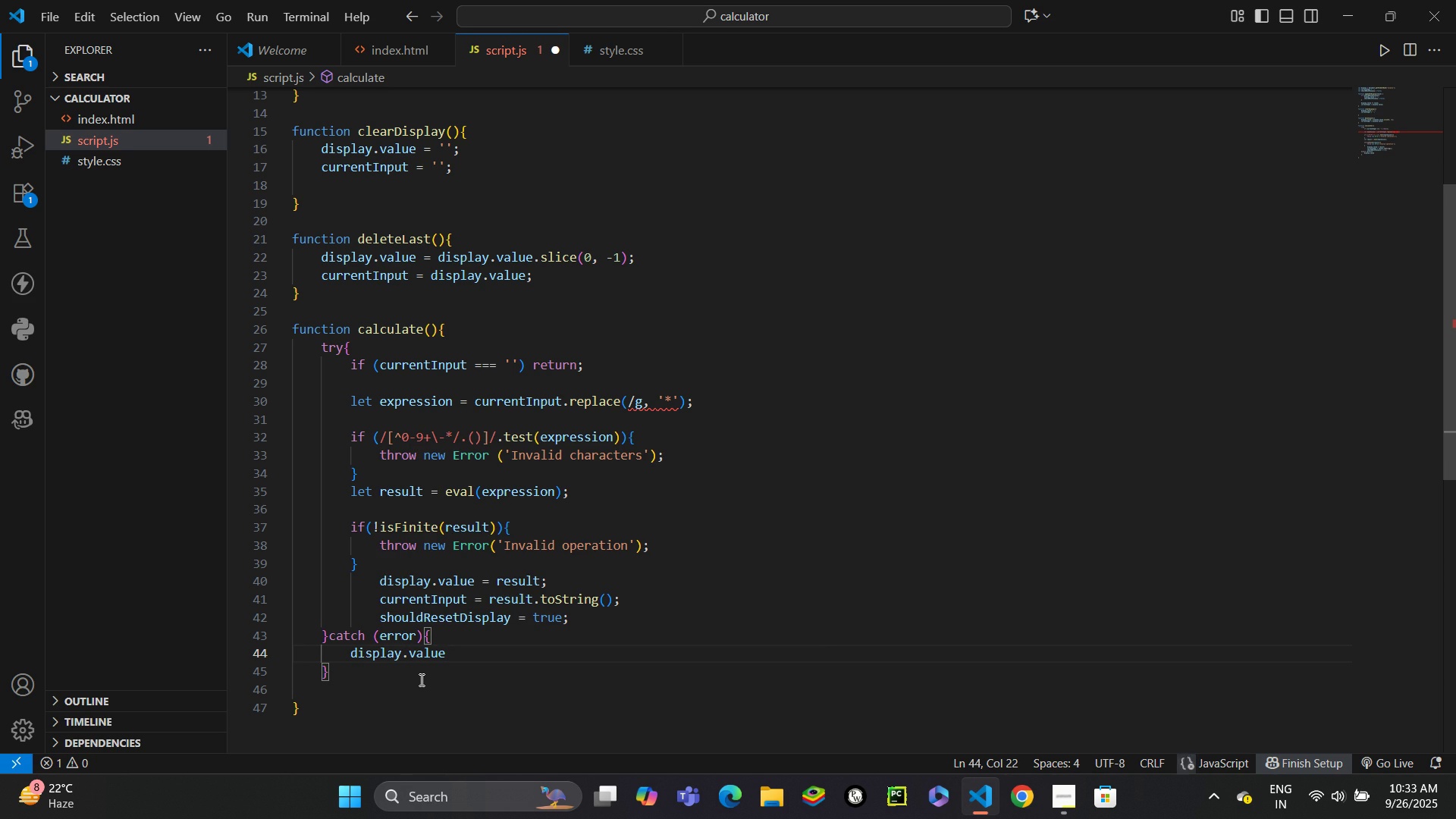 
type( = 'Error)
 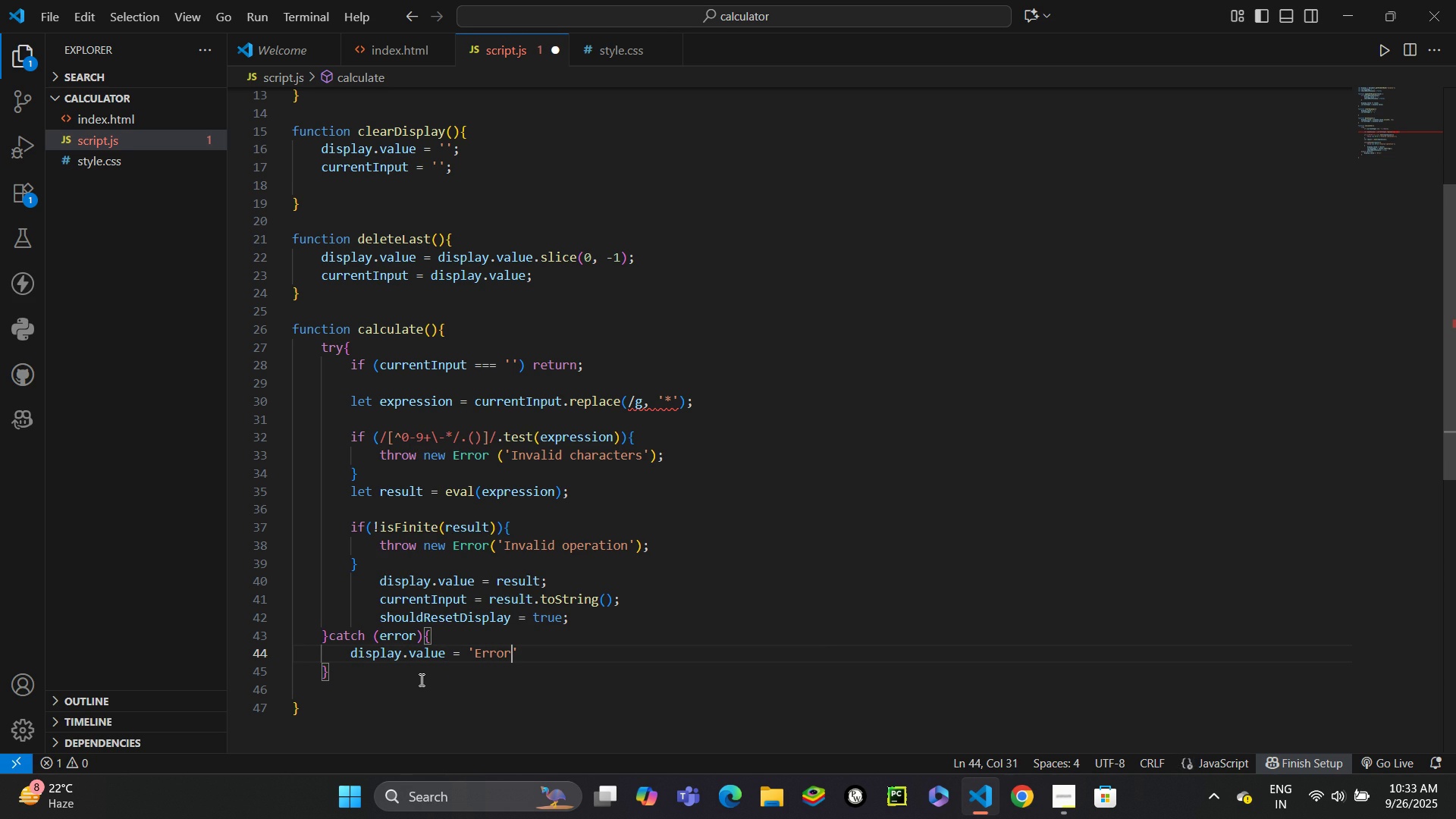 
key(ArrowRight)
 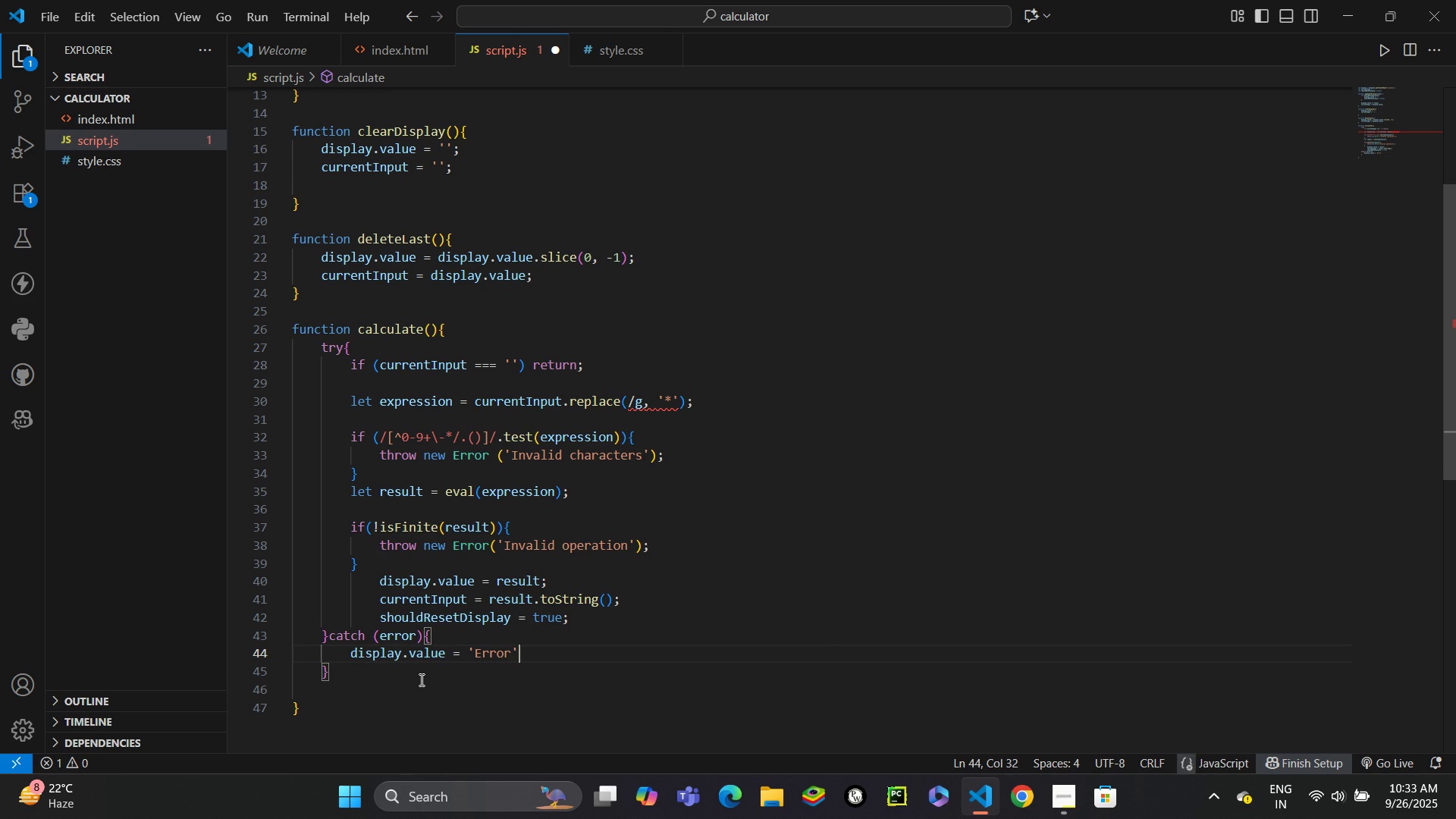 
key(Semicolon)
 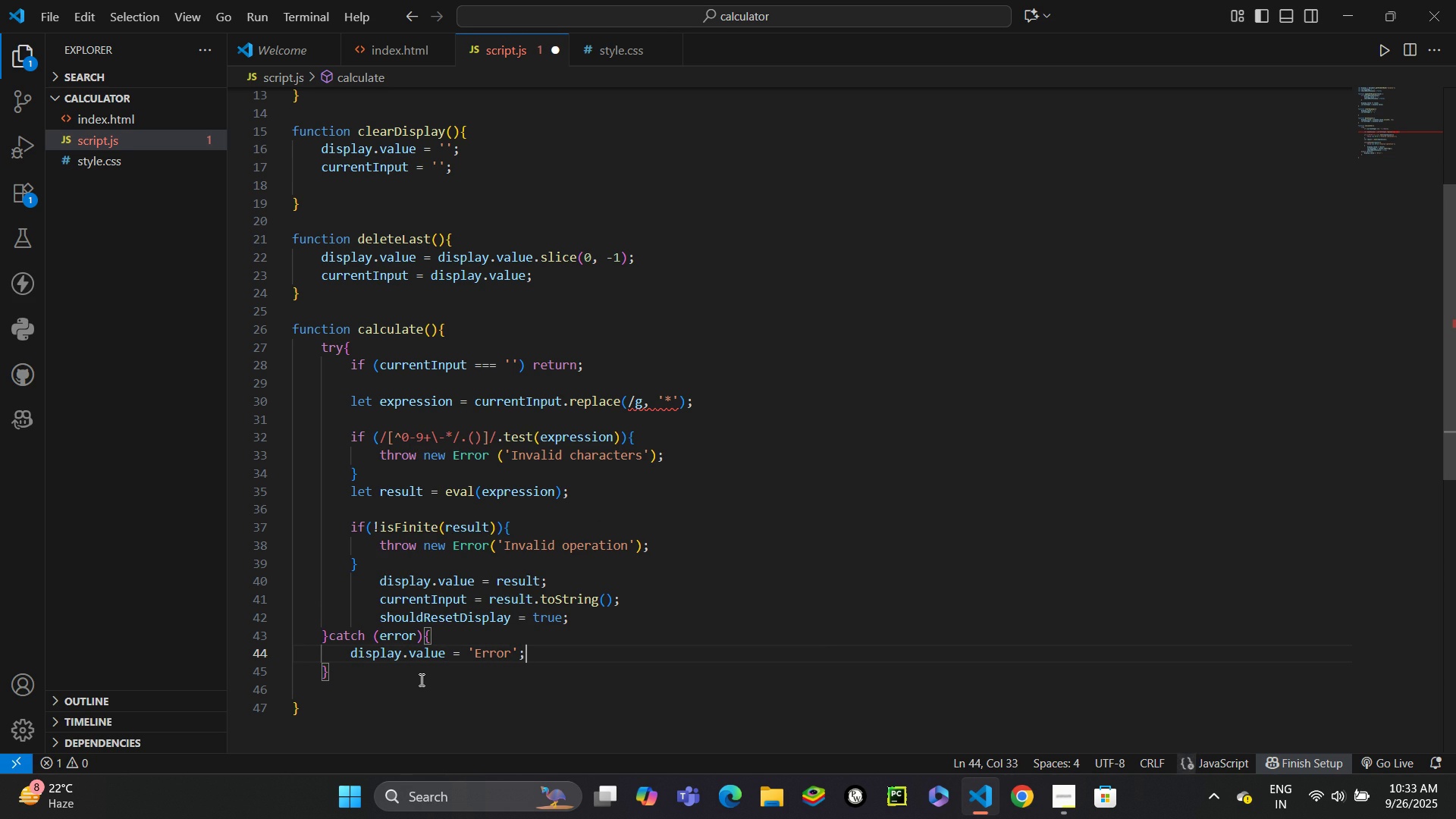 
key(Enter)
 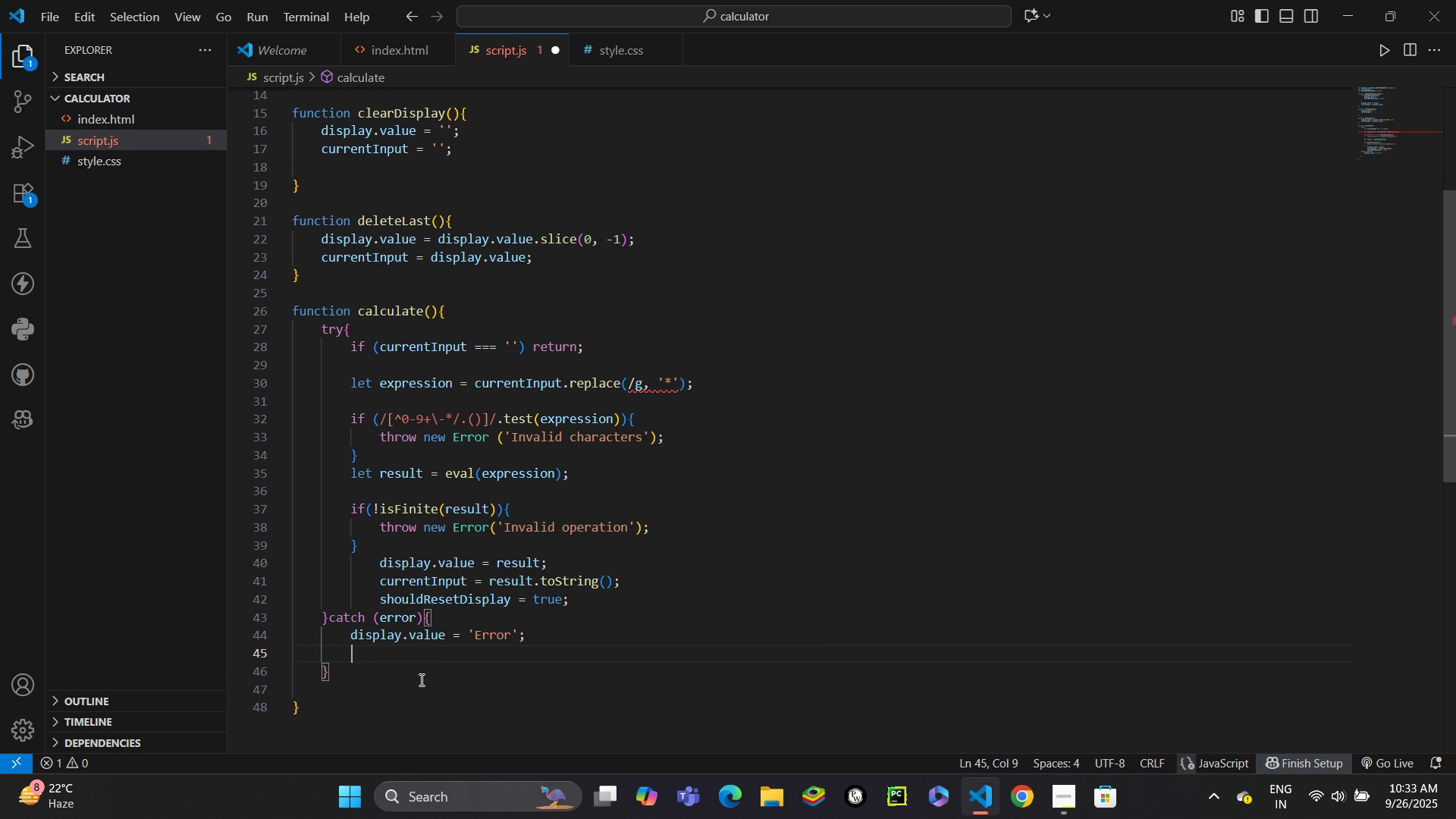 
type(curin)
 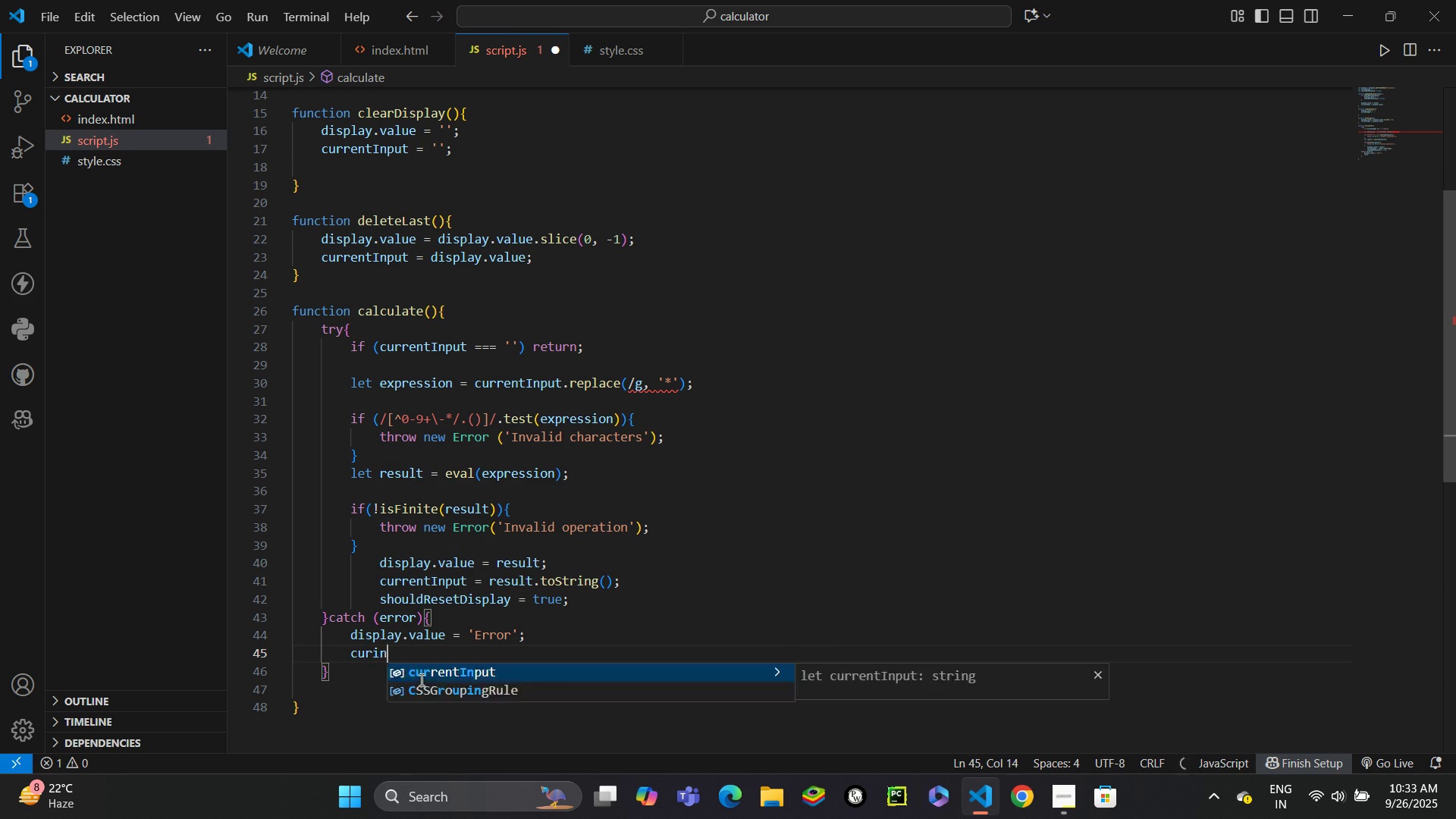 
key(Enter)
 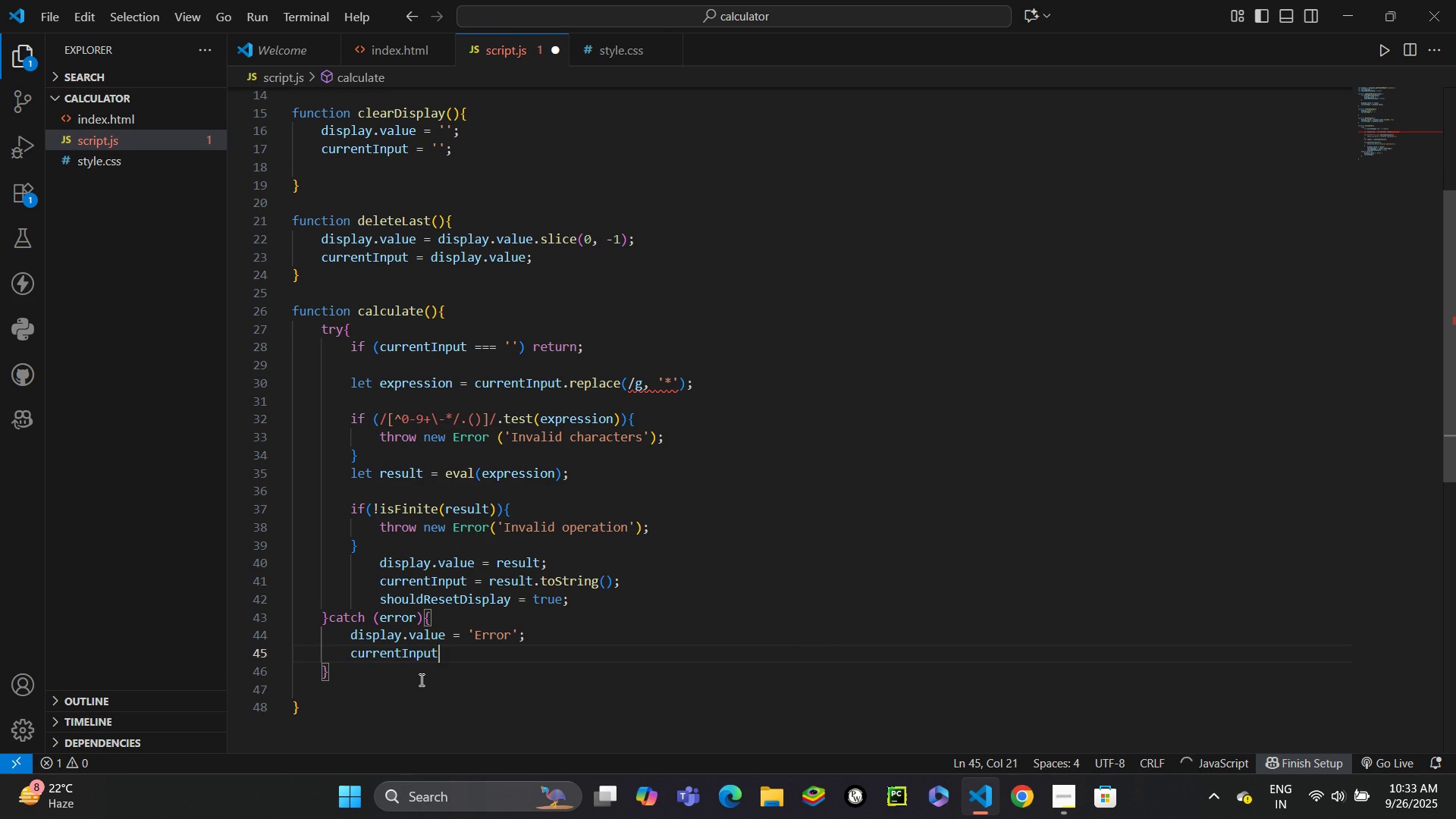 
key(Space)
 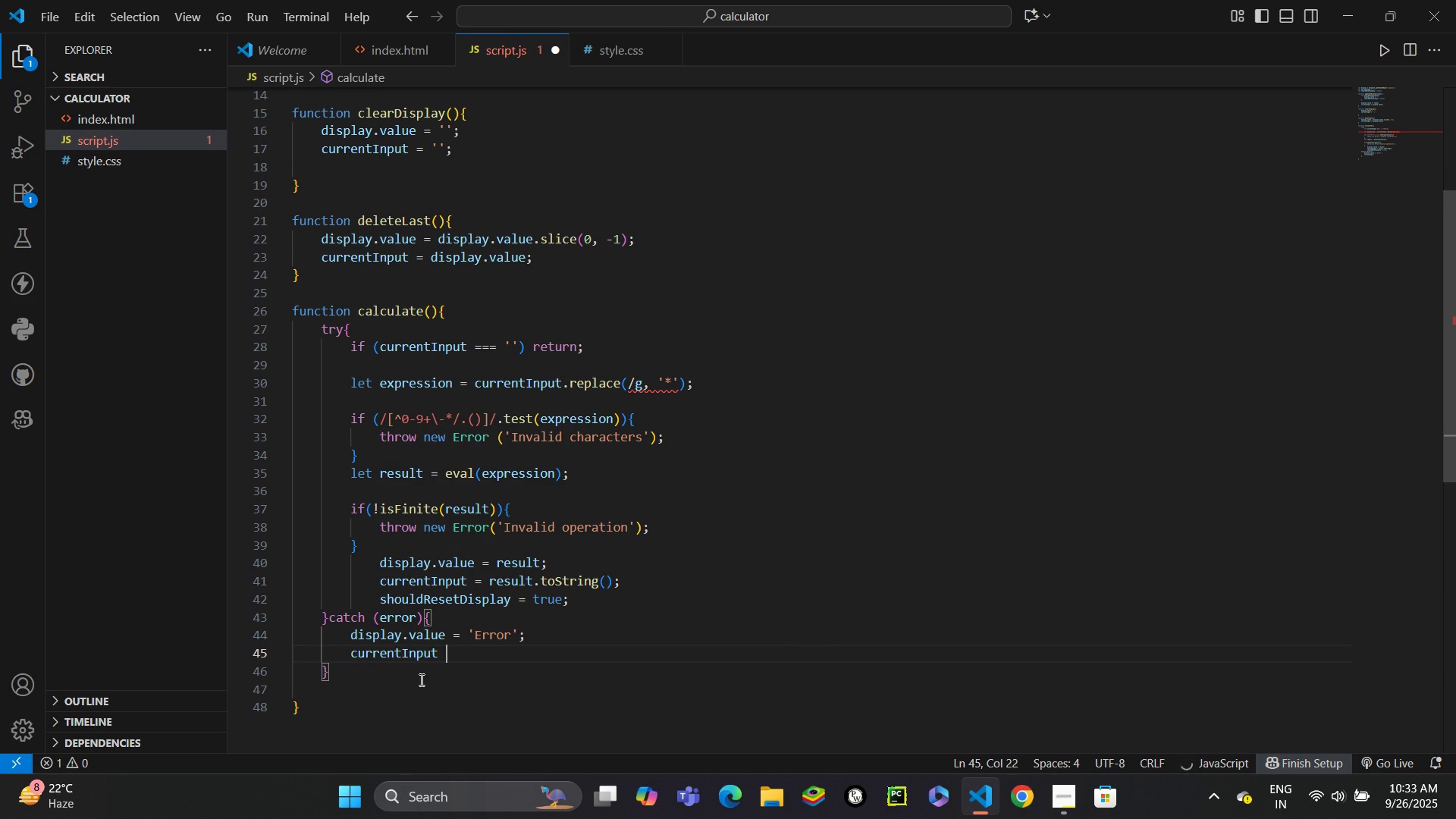 
key(Equal)
 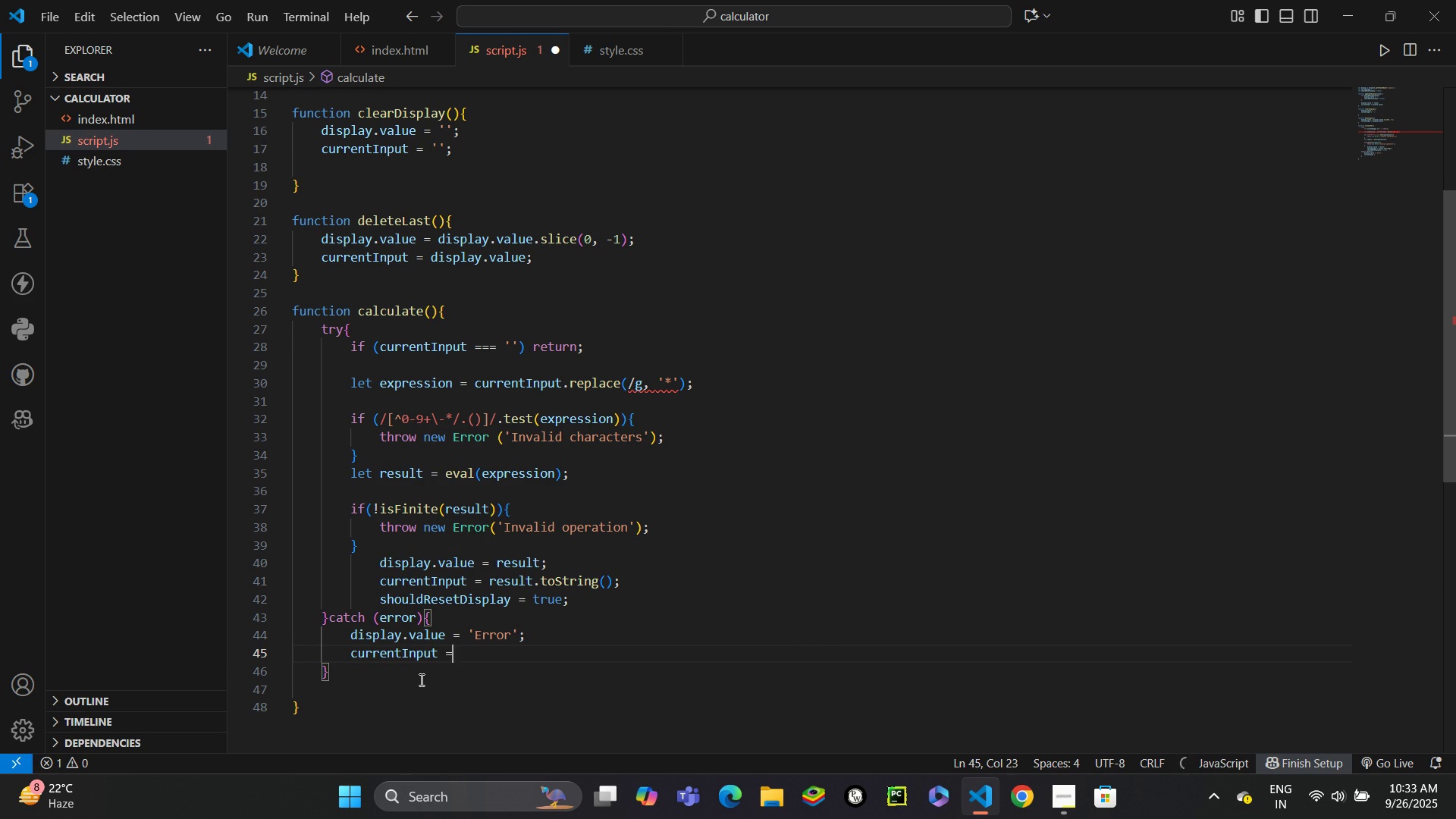 
key(Space)
 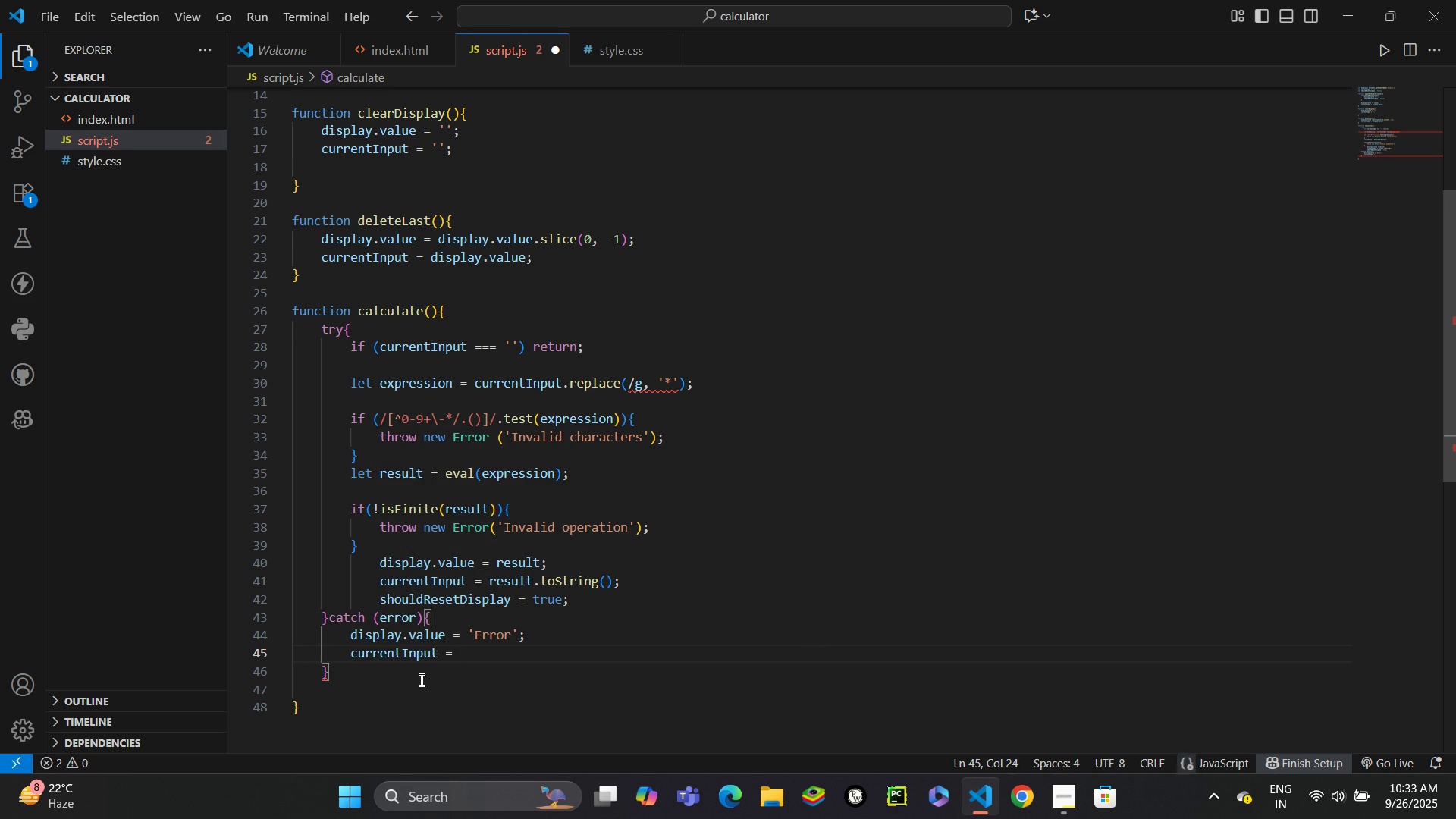 
key(Quote)
 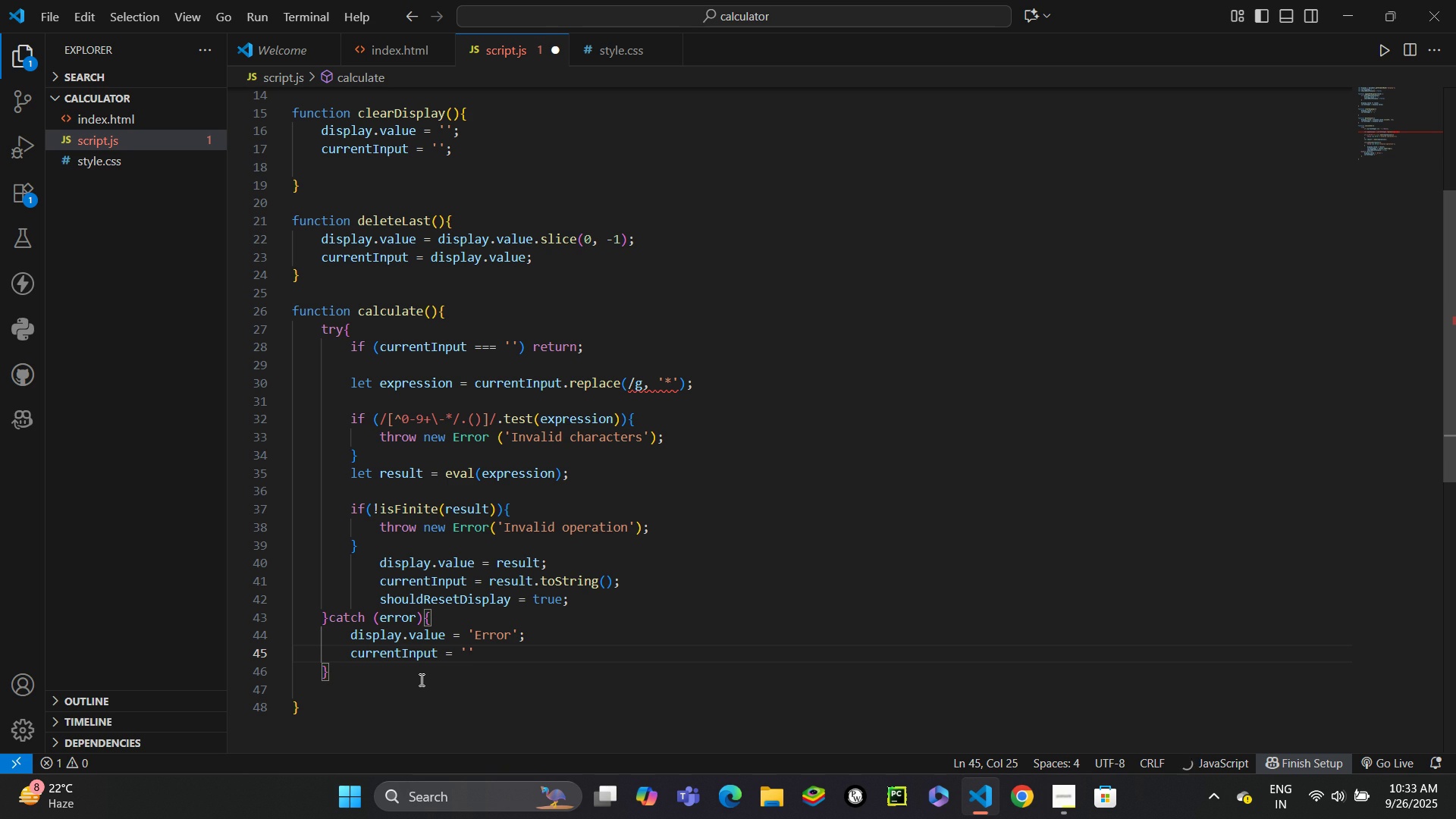 
key(ArrowRight)
 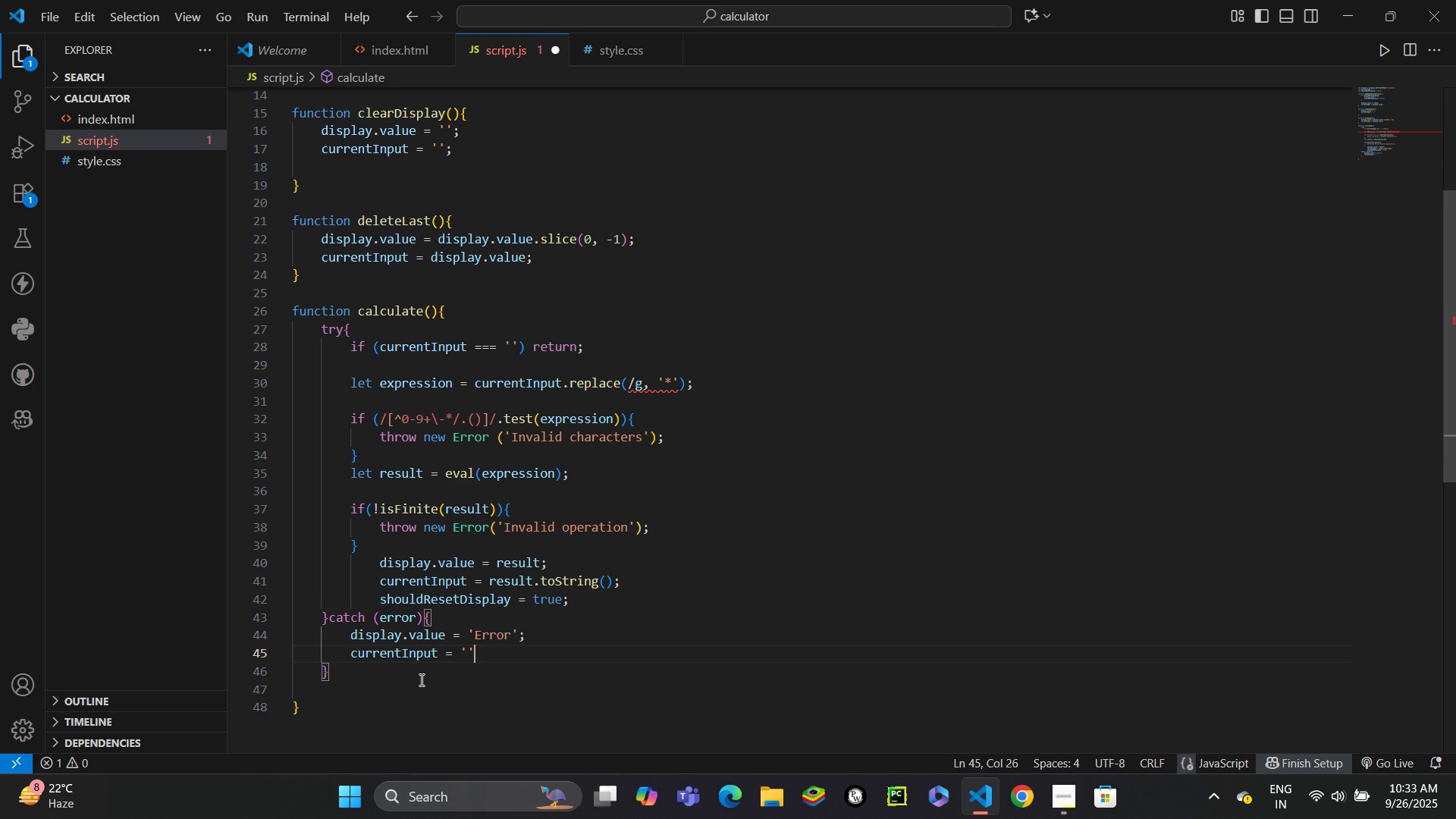 
key(Semicolon)
 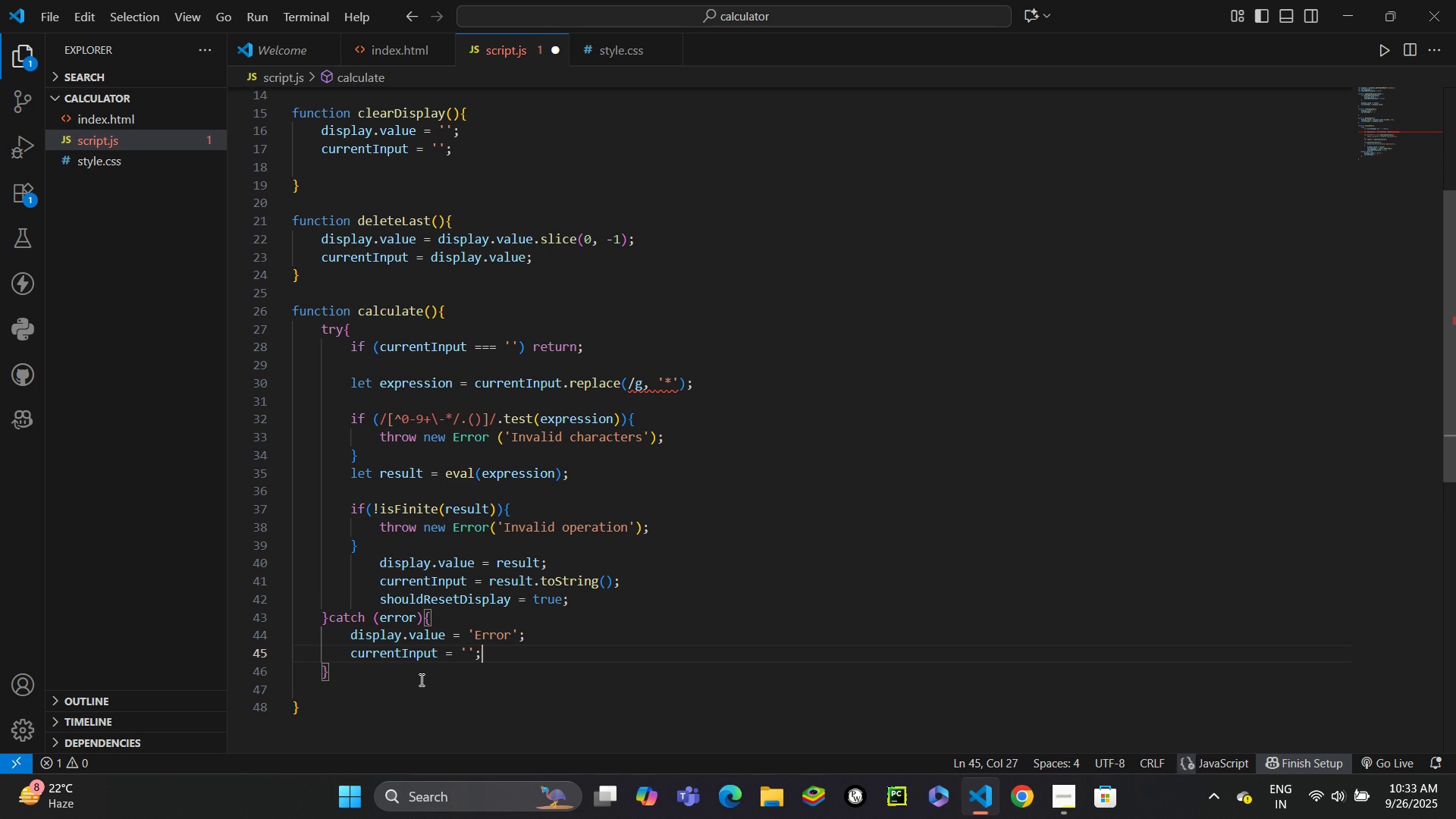 
key(Enter)
 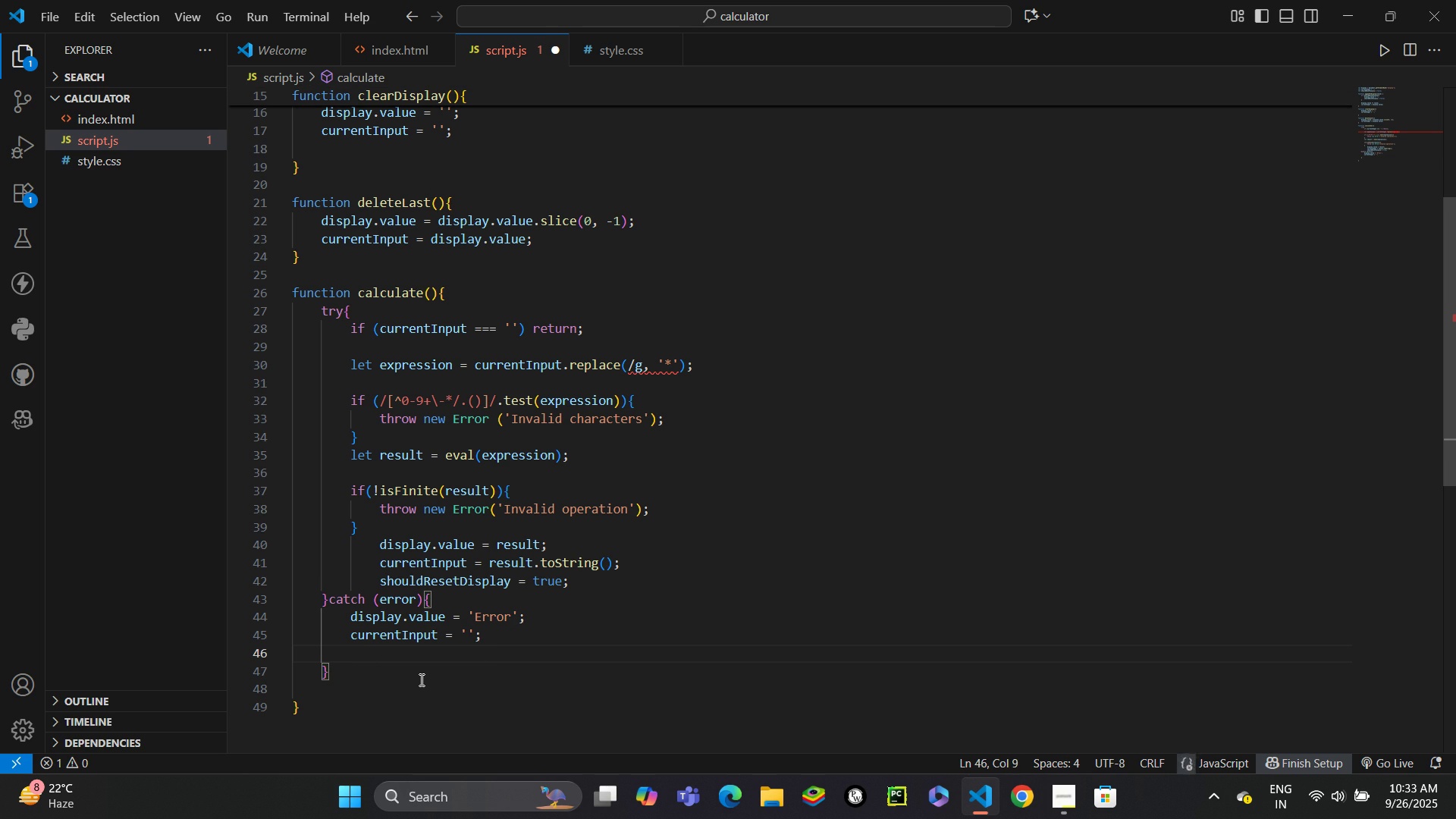 
type(sho)
 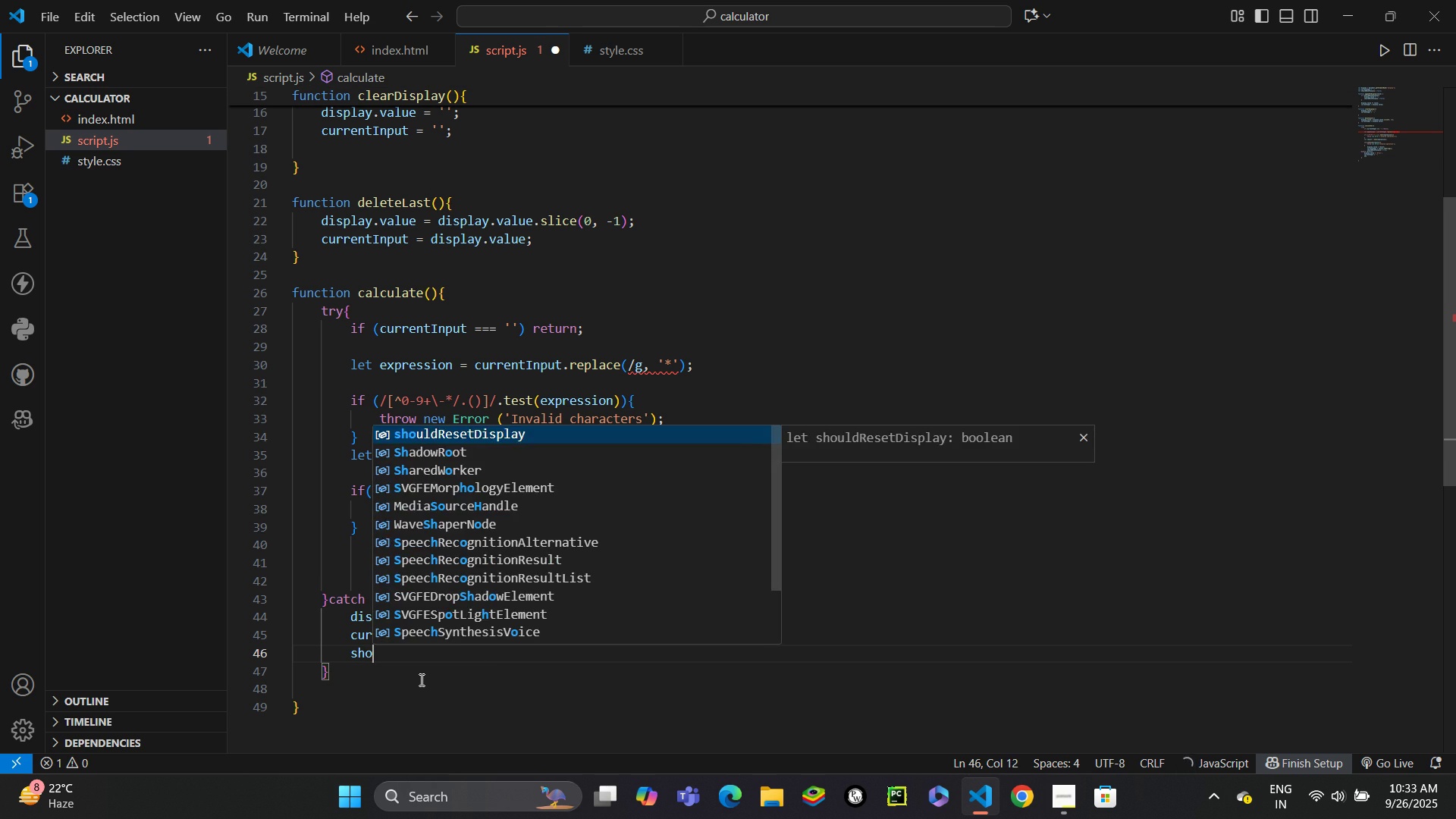 
key(Enter)
 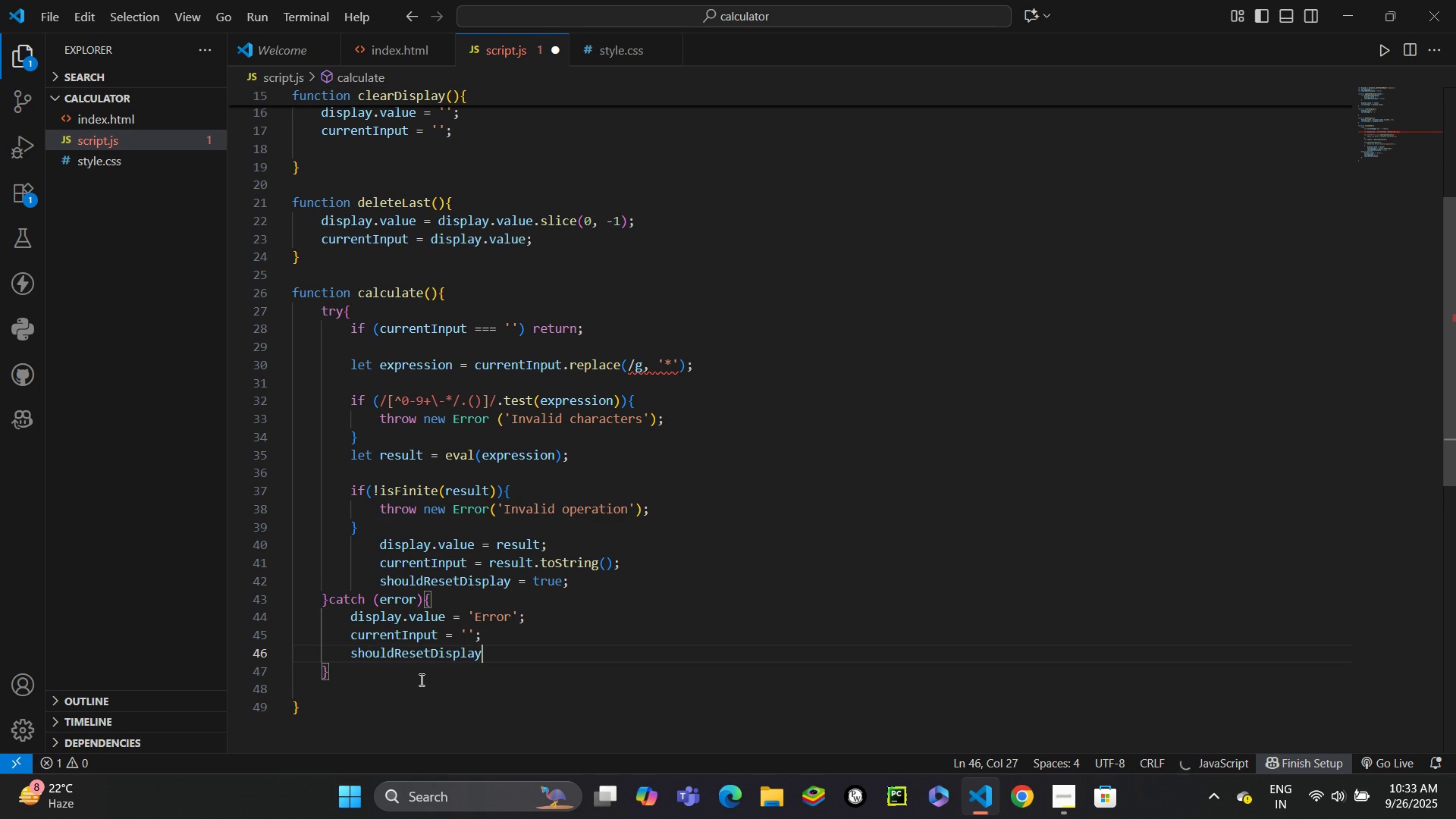 
type( = tru)
 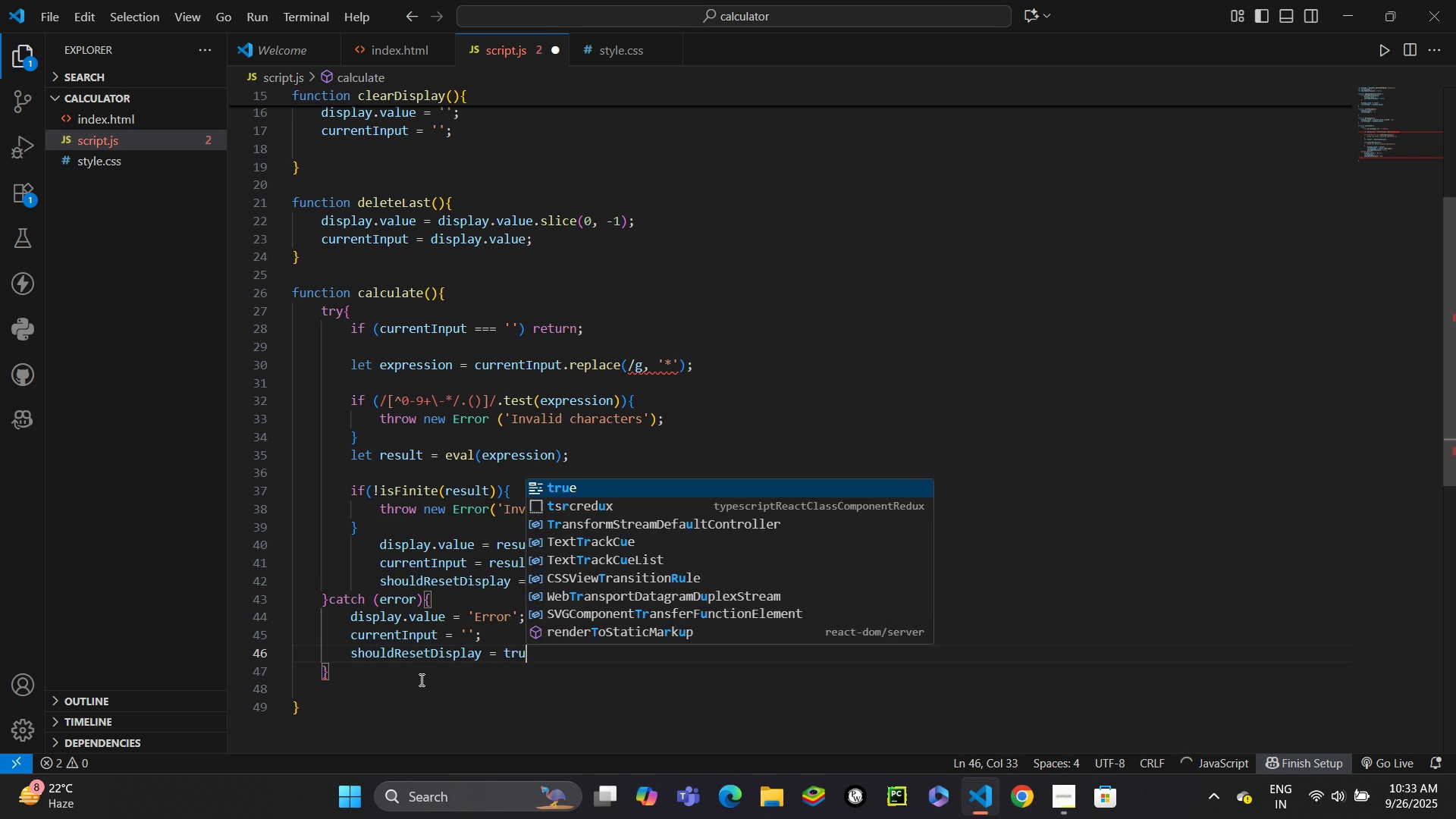 
key(Enter)
 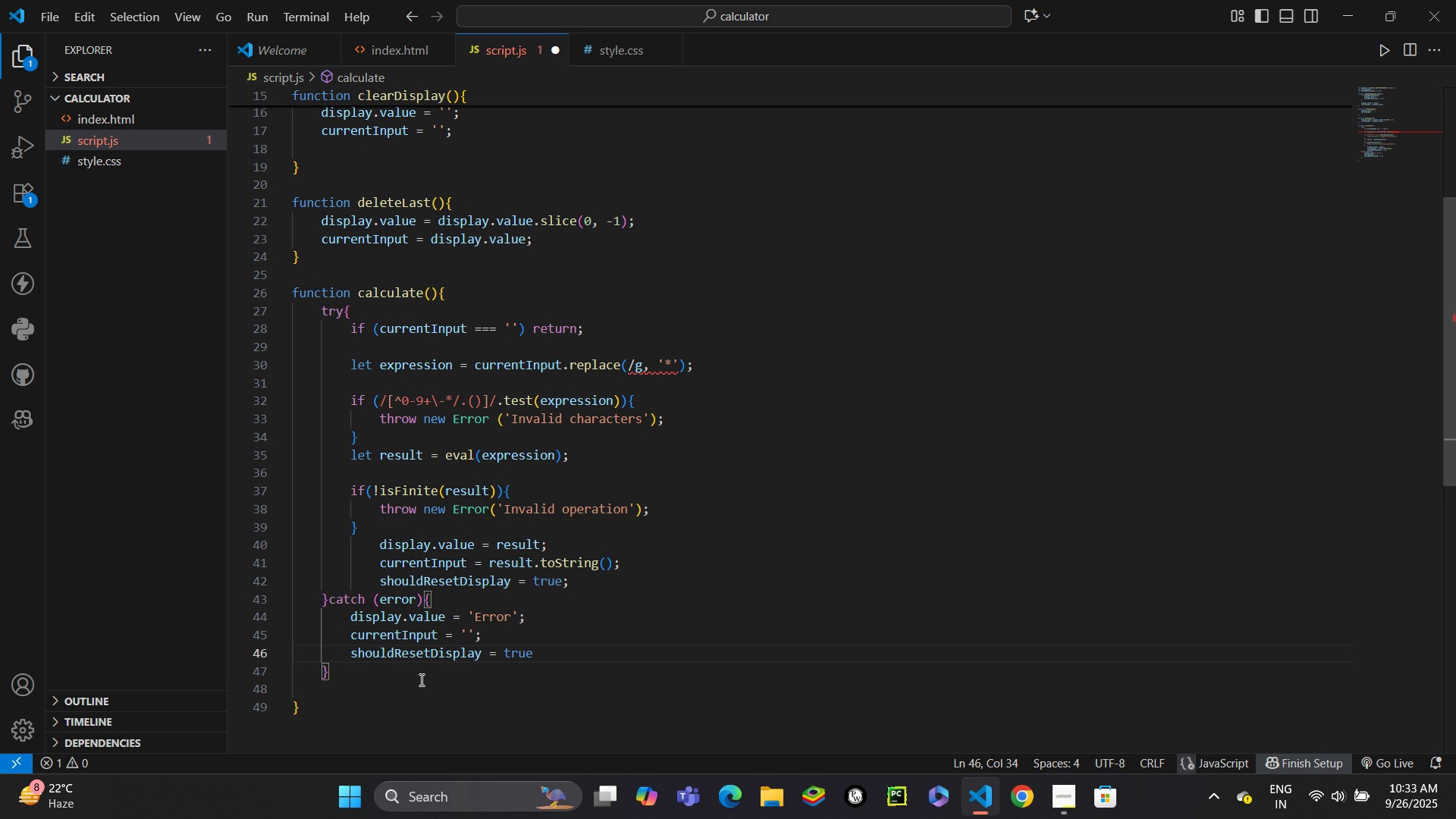 
key(Semicolon)